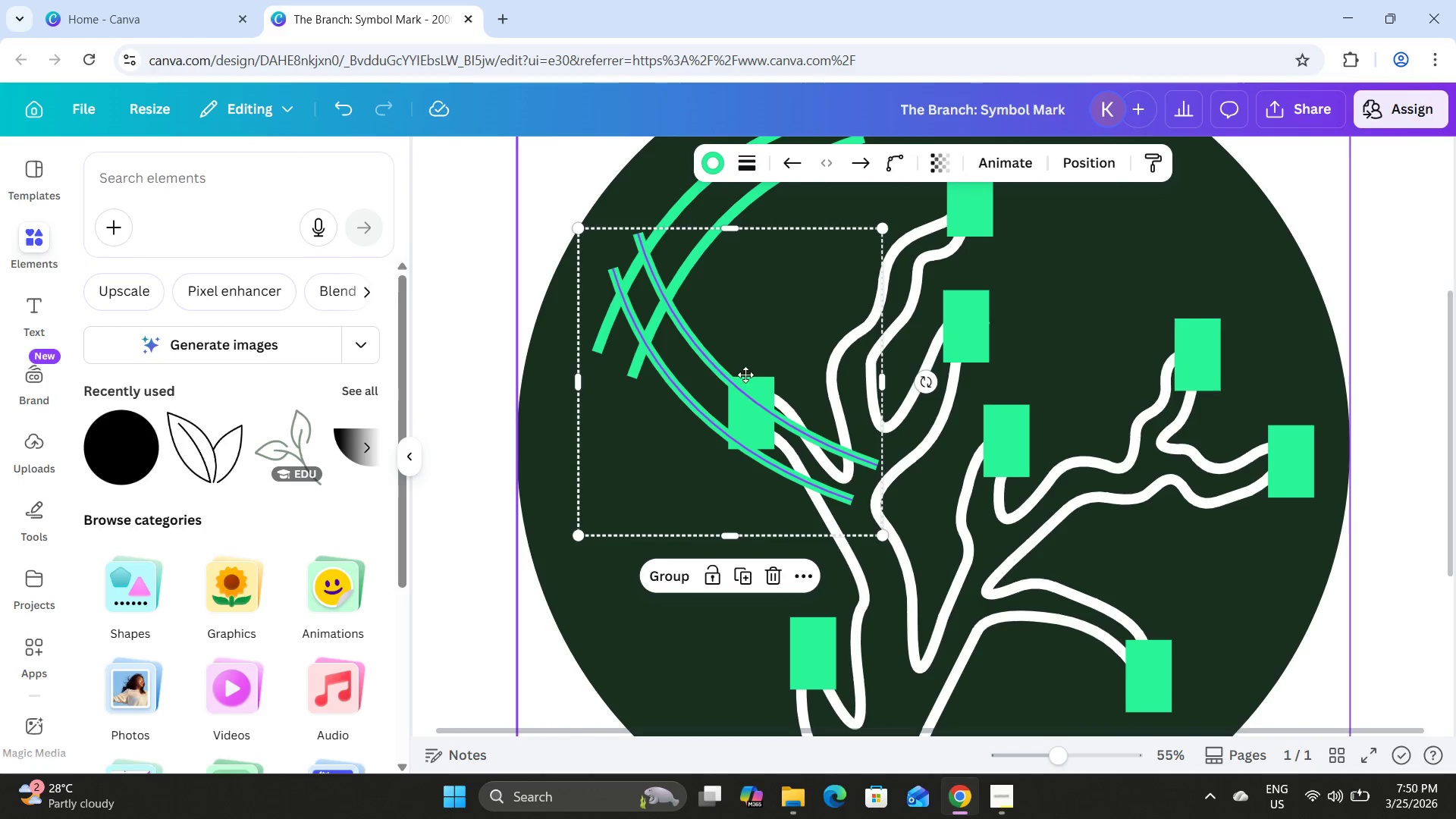 
left_click_drag(start_coordinate=[749, 311], to_coordinate=[712, 532])
 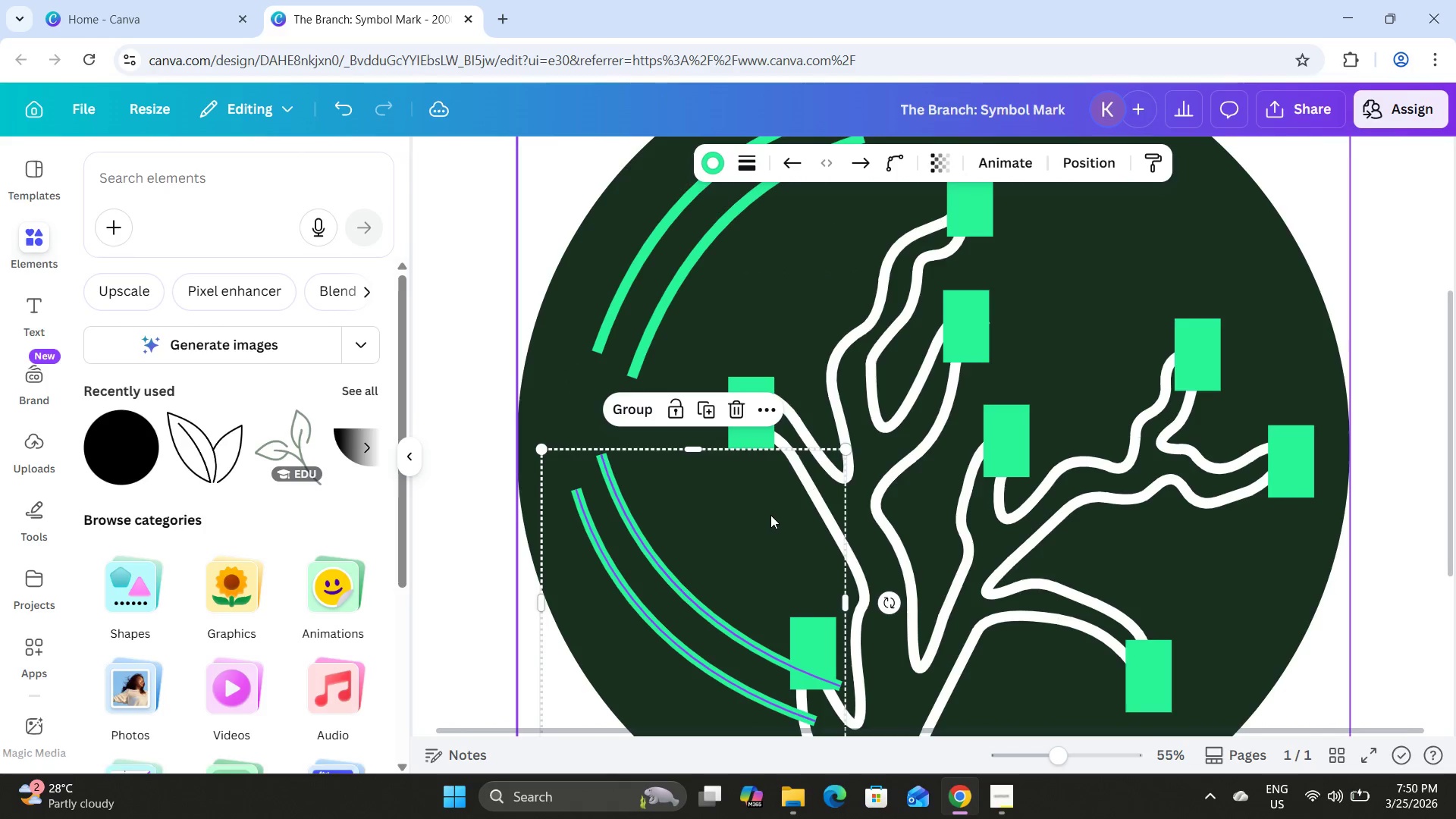 
scroll: coordinate [770, 515], scroll_direction: down, amount: 2.0
 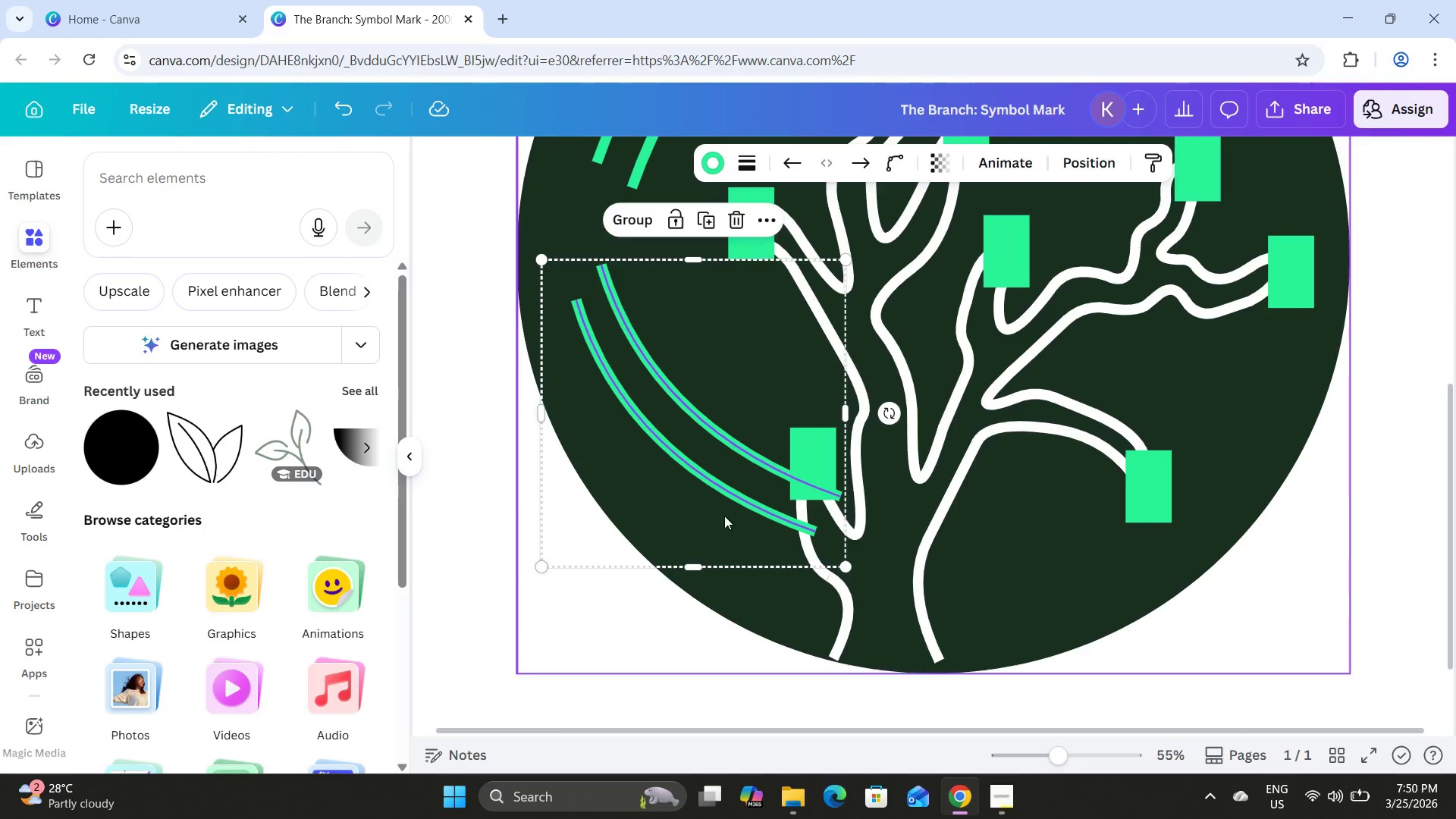 
left_click_drag(start_coordinate=[724, 516], to_coordinate=[685, 476])
 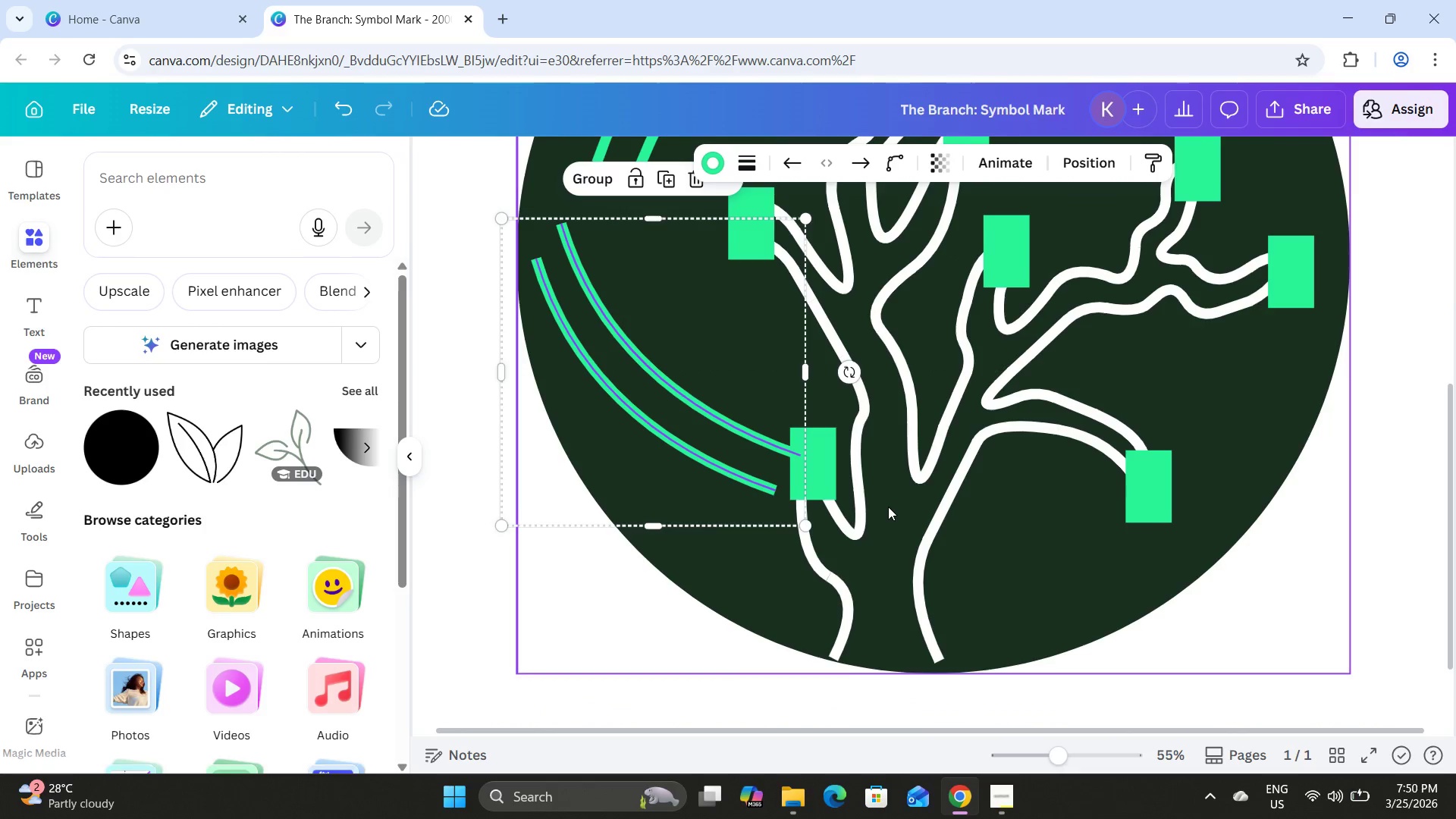 
scroll: coordinate [888, 507], scroll_direction: up, amount: 2.0
 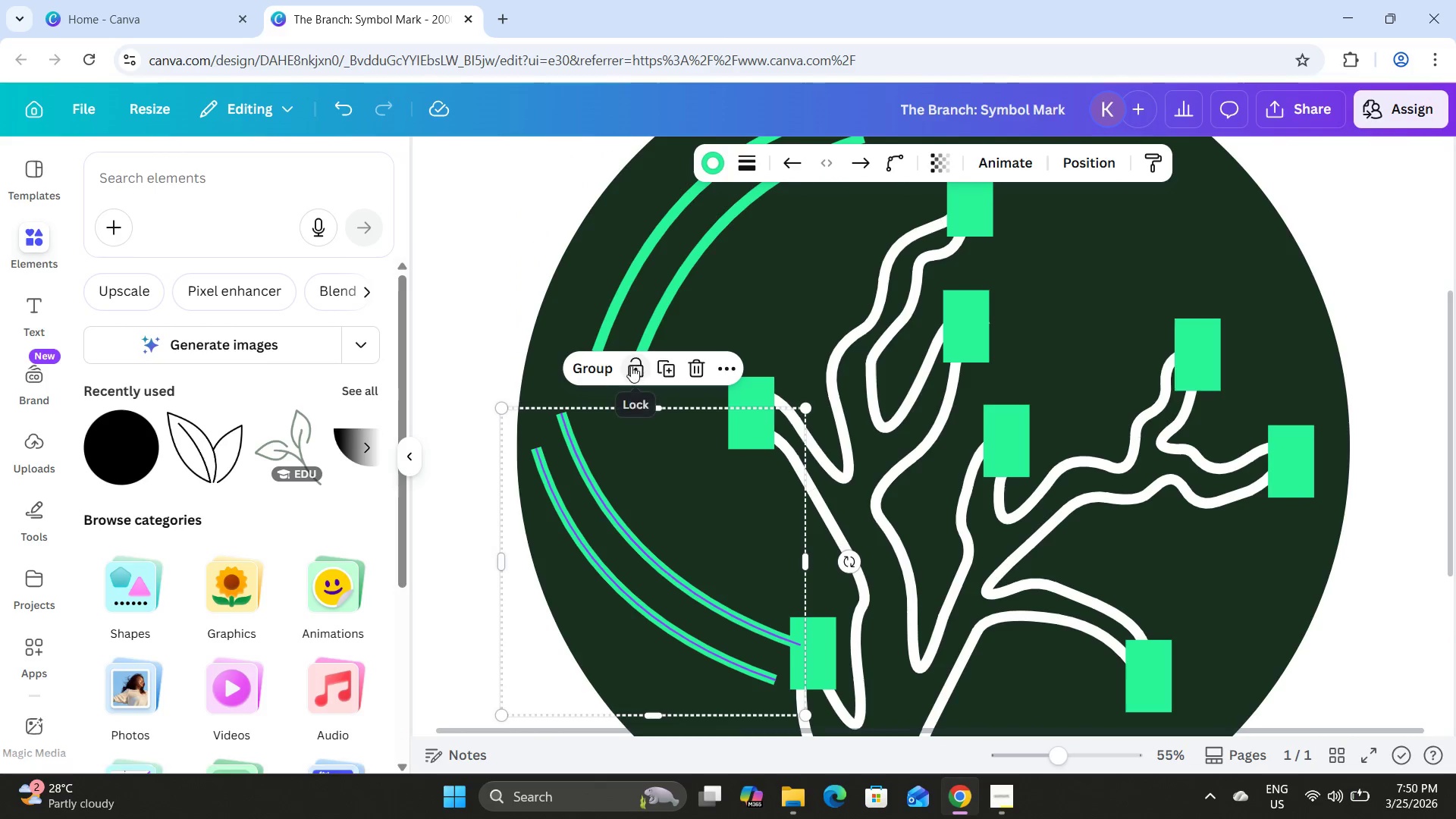 
left_click([730, 476])
 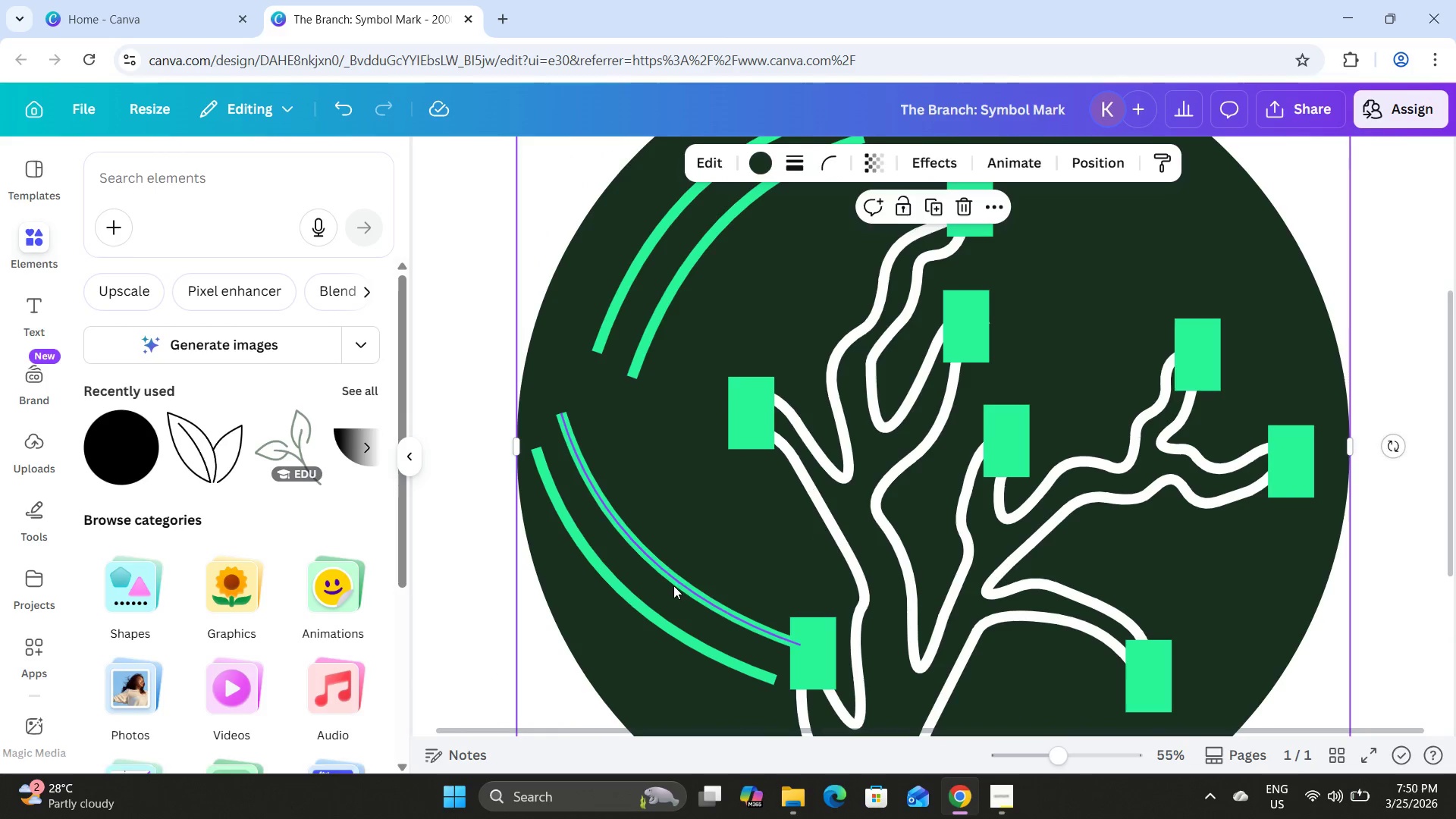 
left_click([673, 585])
 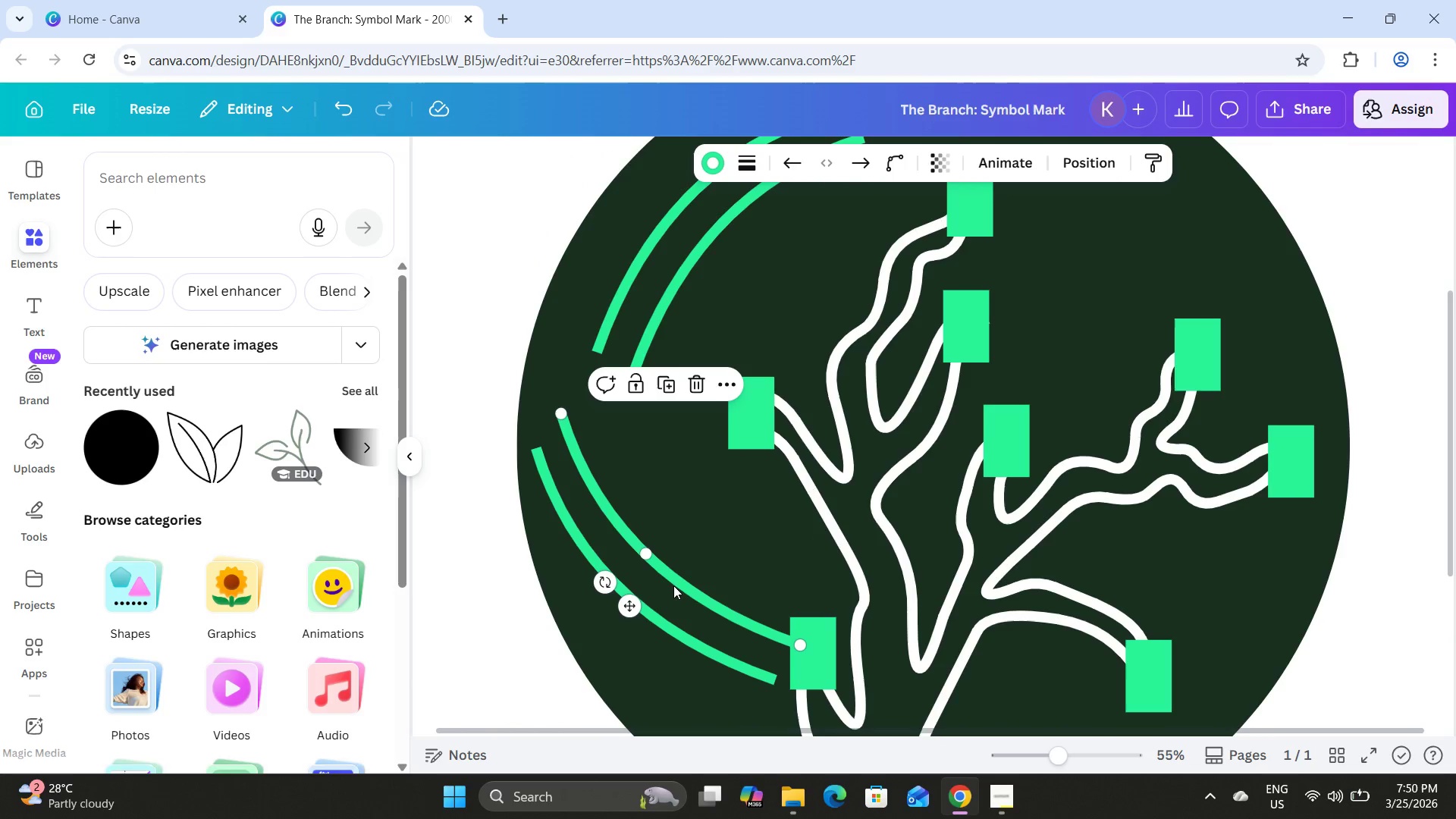 
key(Backspace)
 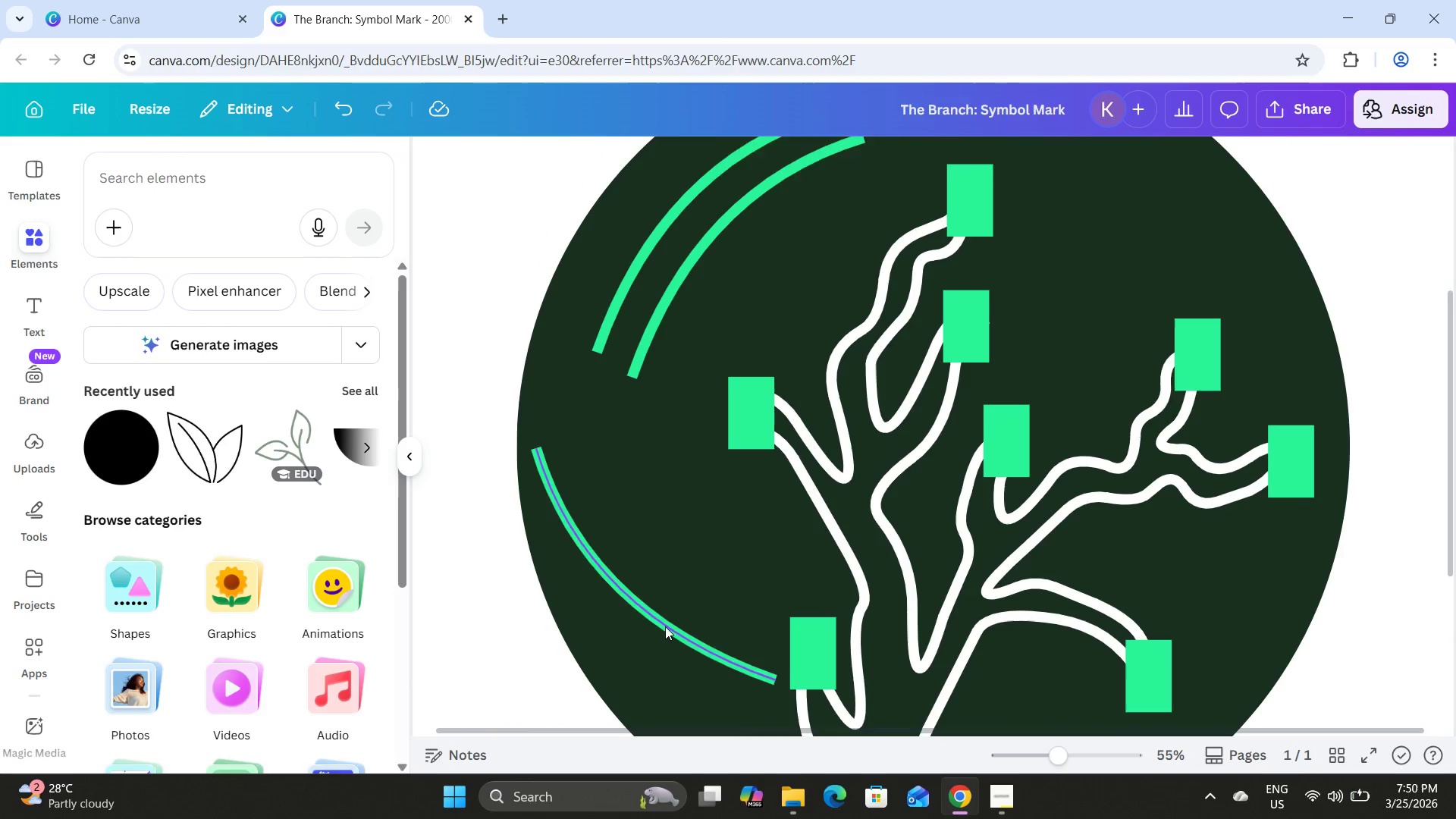 
left_click([665, 626])
 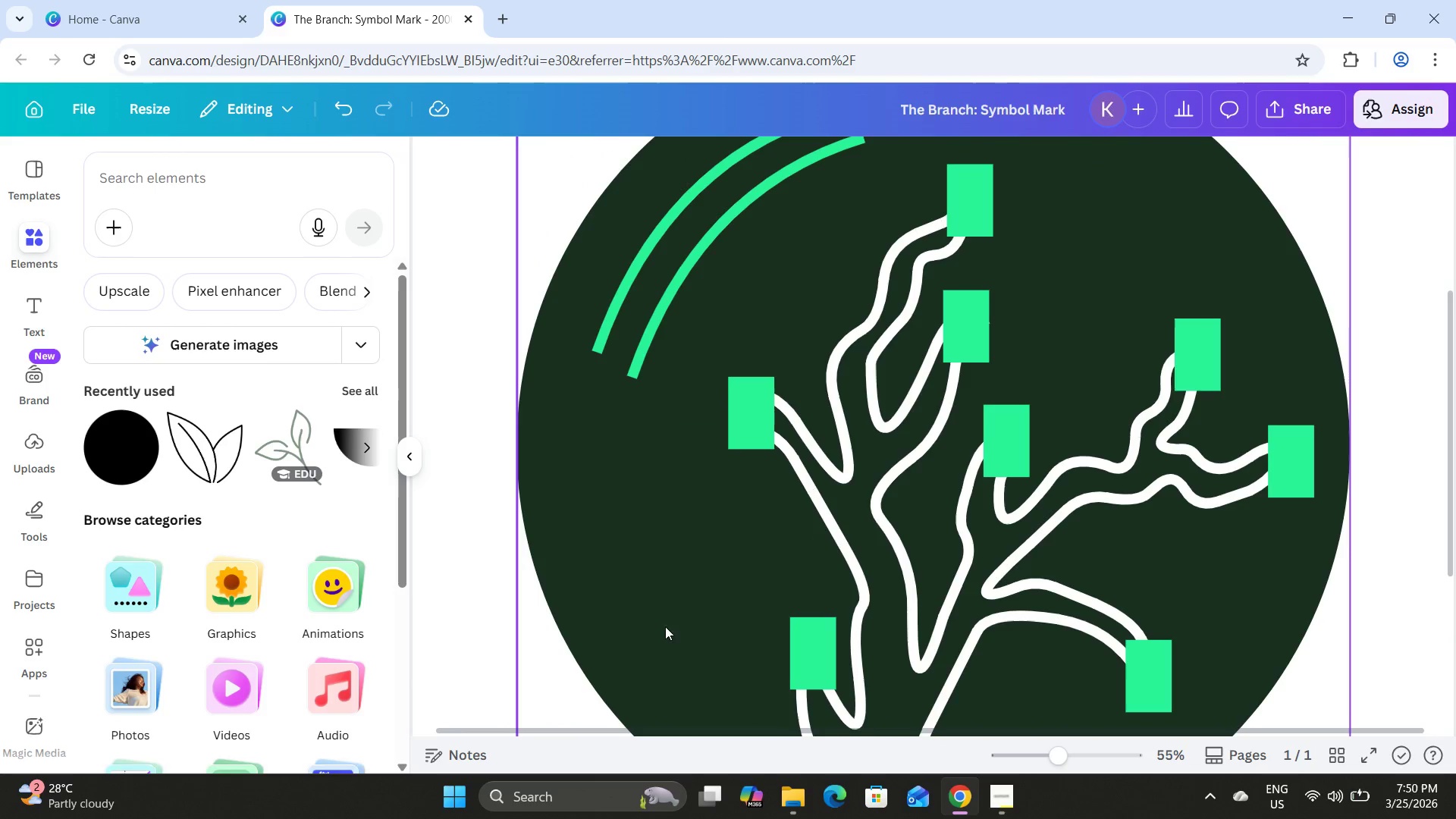 
key(Backspace)
 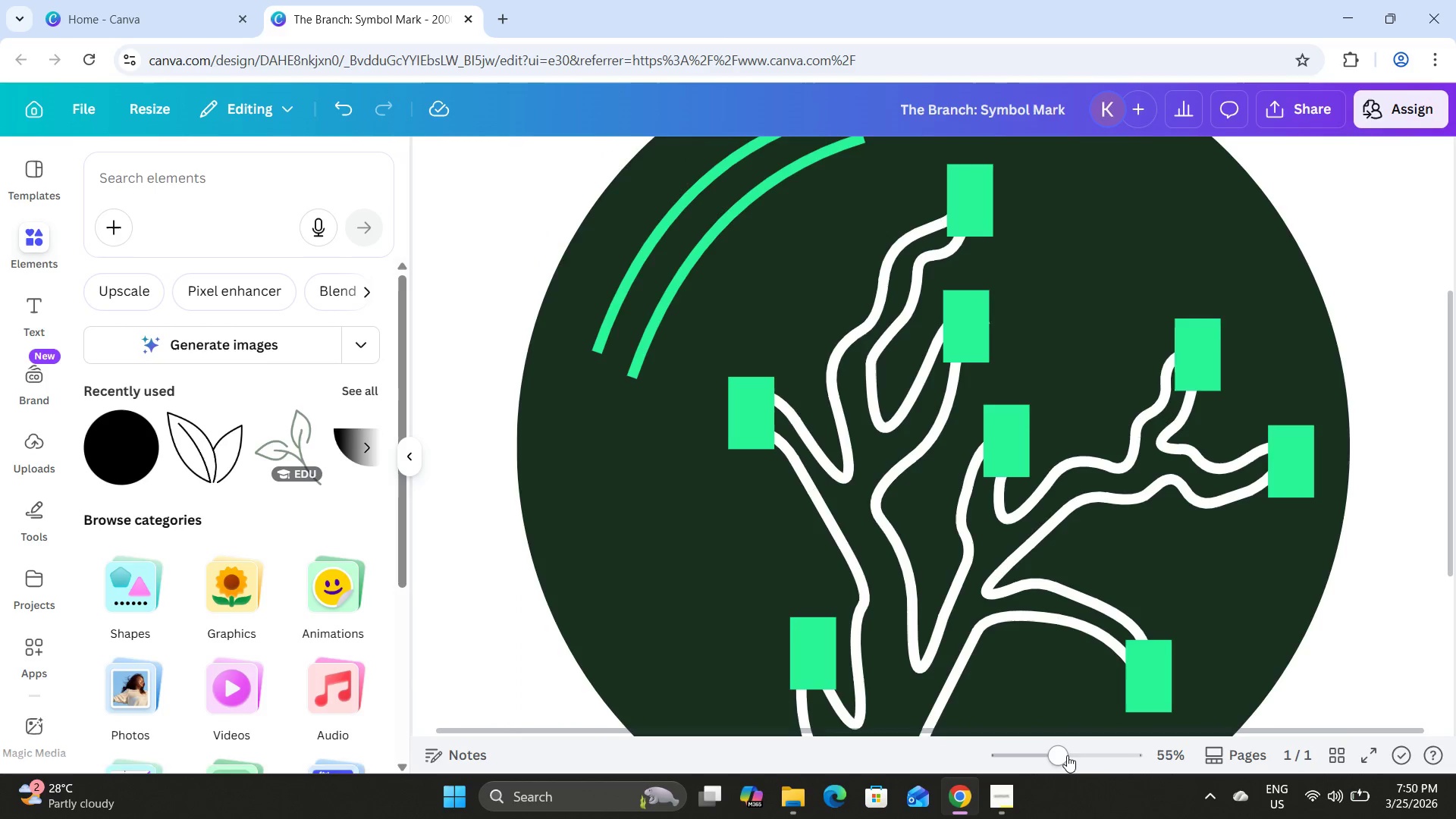 
left_click_drag(start_coordinate=[1047, 755], to_coordinate=[1031, 755])
 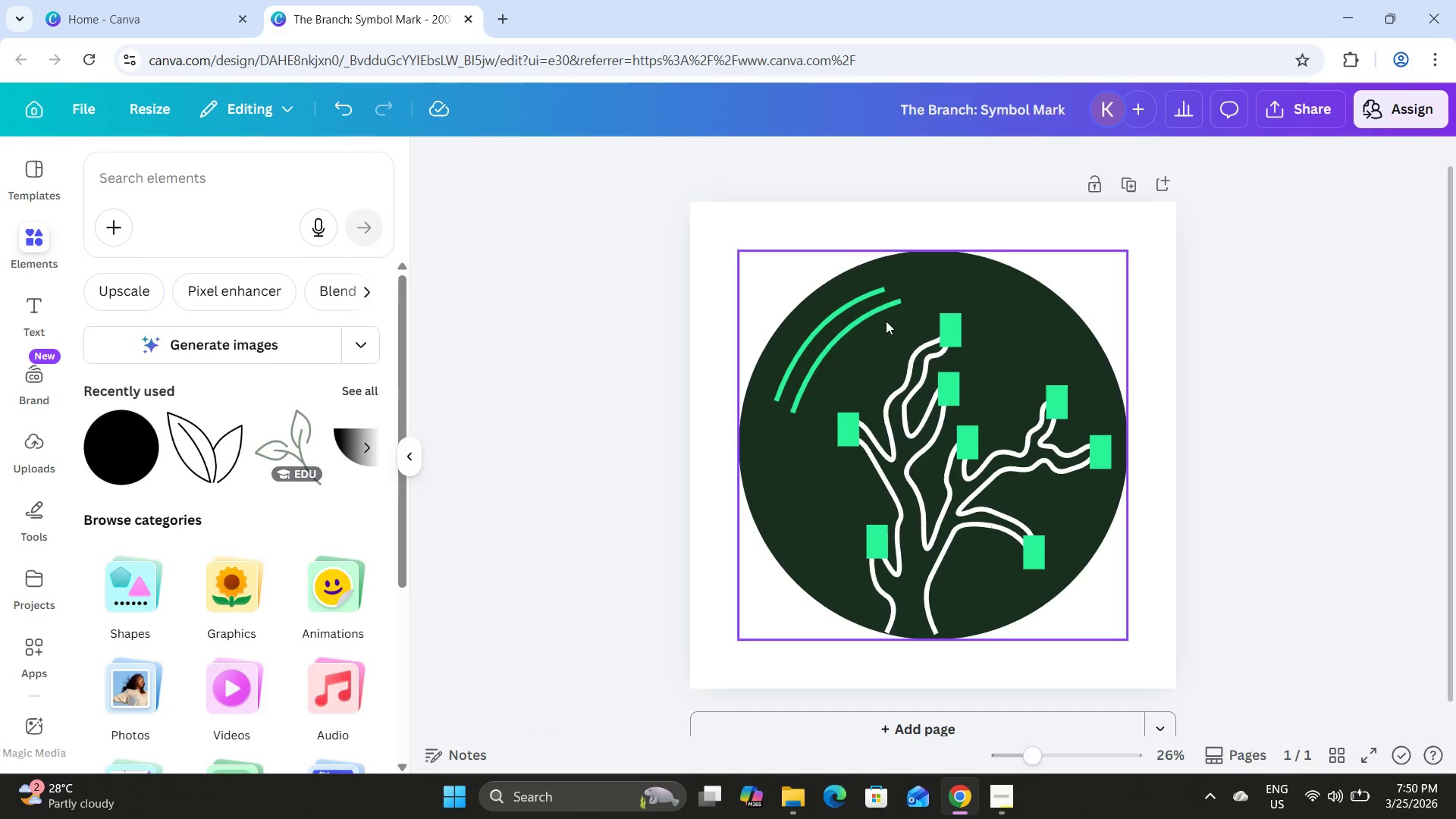 
left_click([834, 321])
 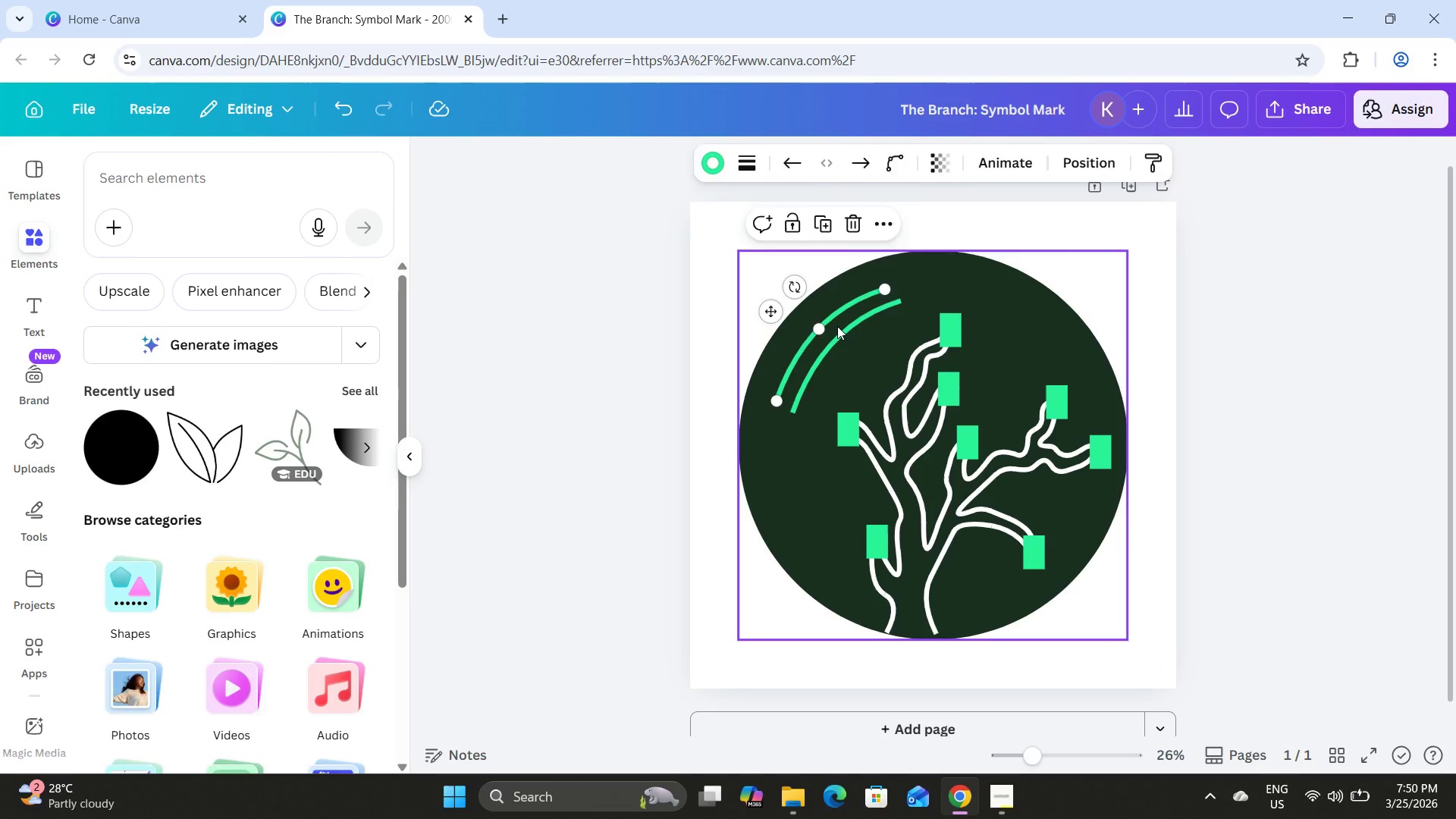 
key(Backspace)
 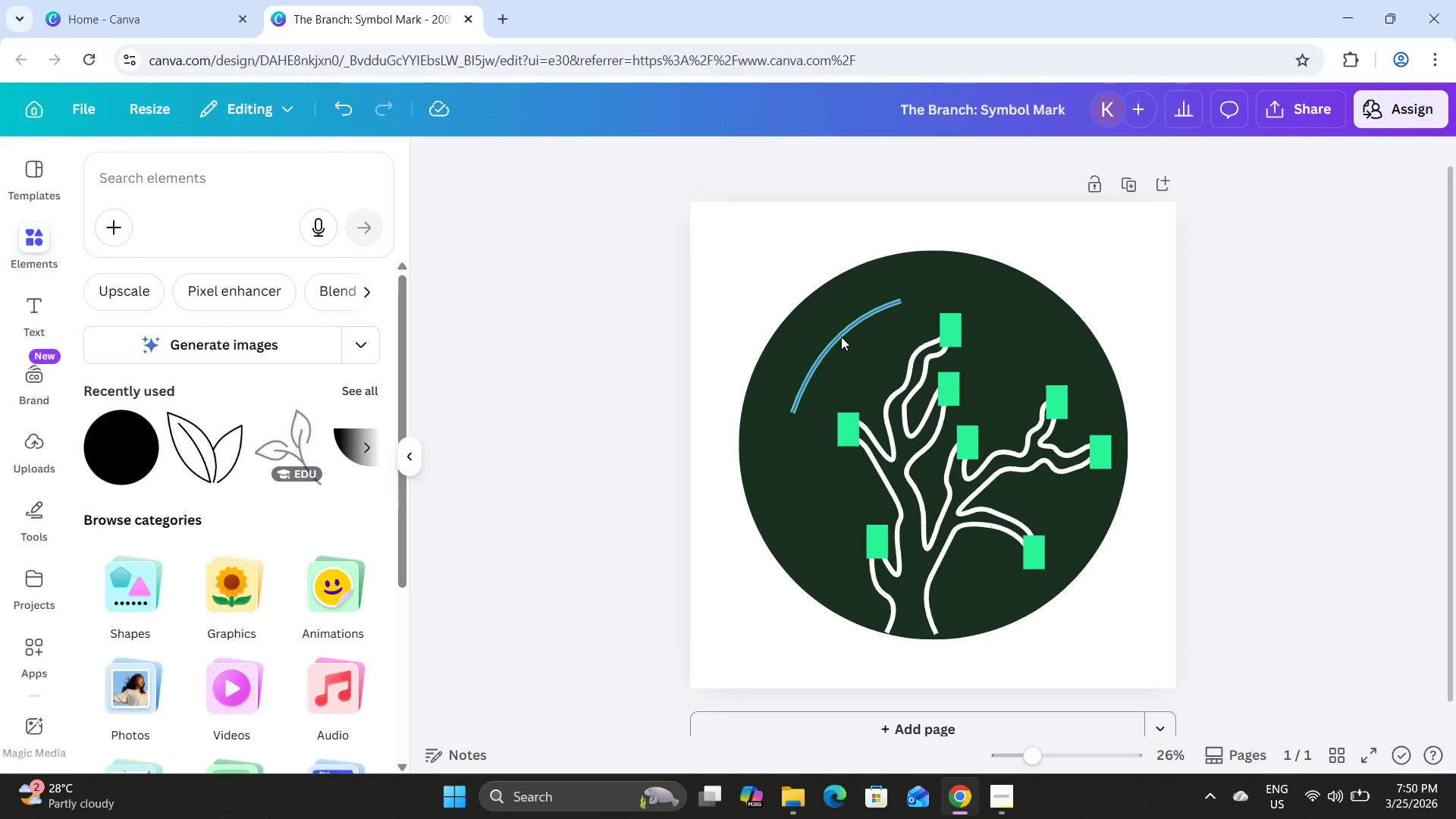 
left_click([841, 337])
 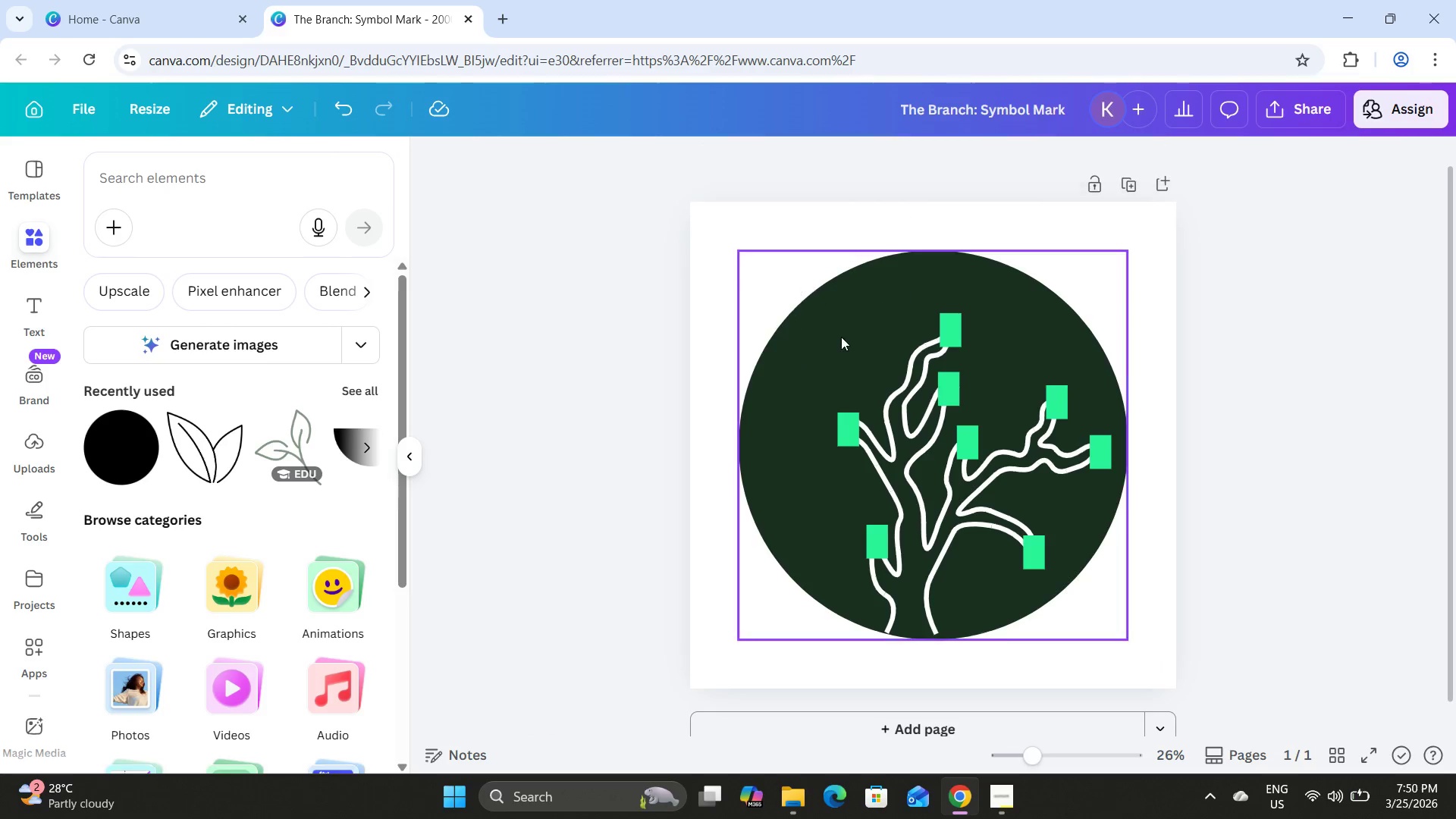 
key(Backspace)
 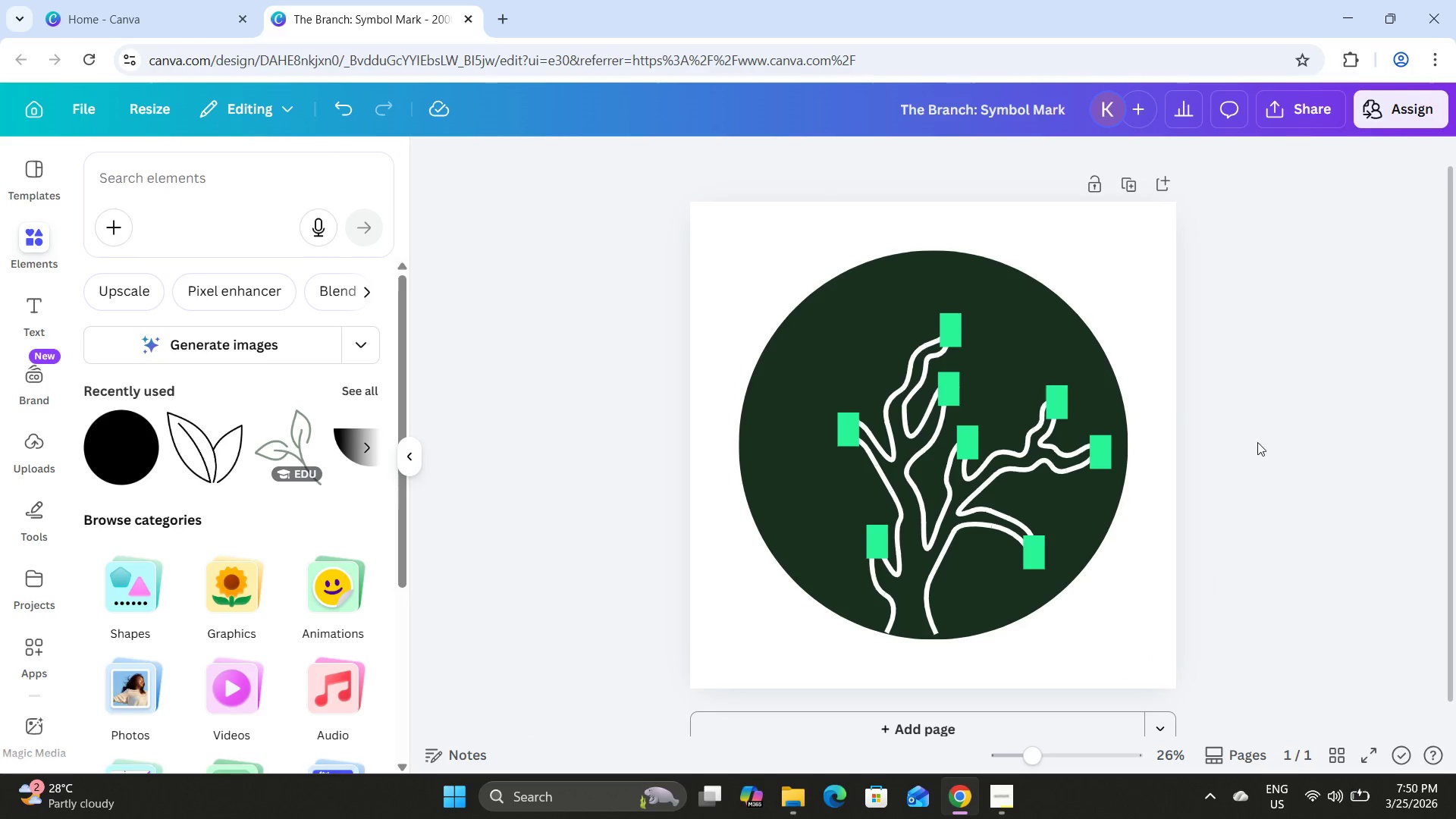 
left_click([1285, 384])
 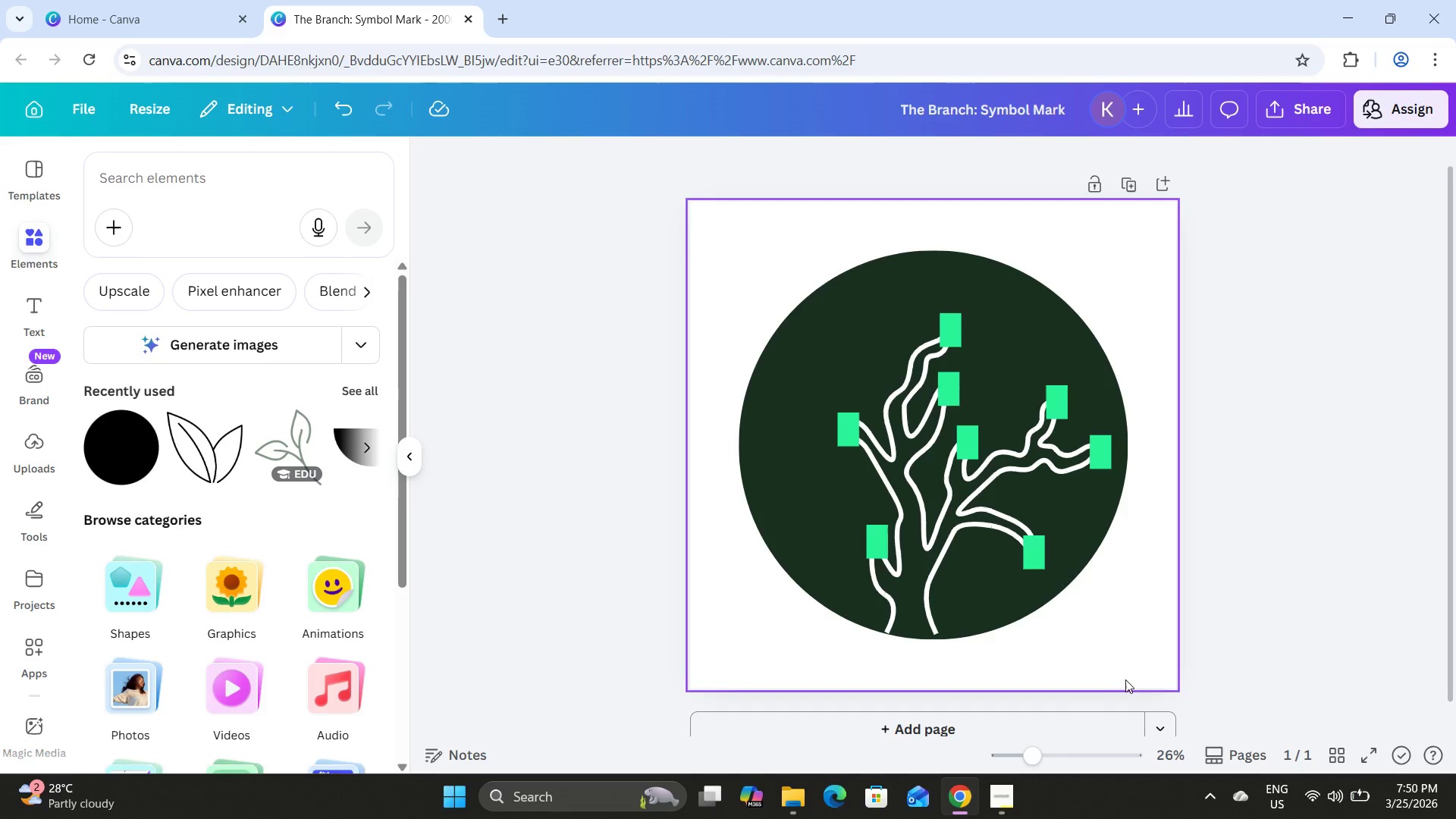 
left_click_drag(start_coordinate=[1037, 754], to_coordinate=[1058, 759])
 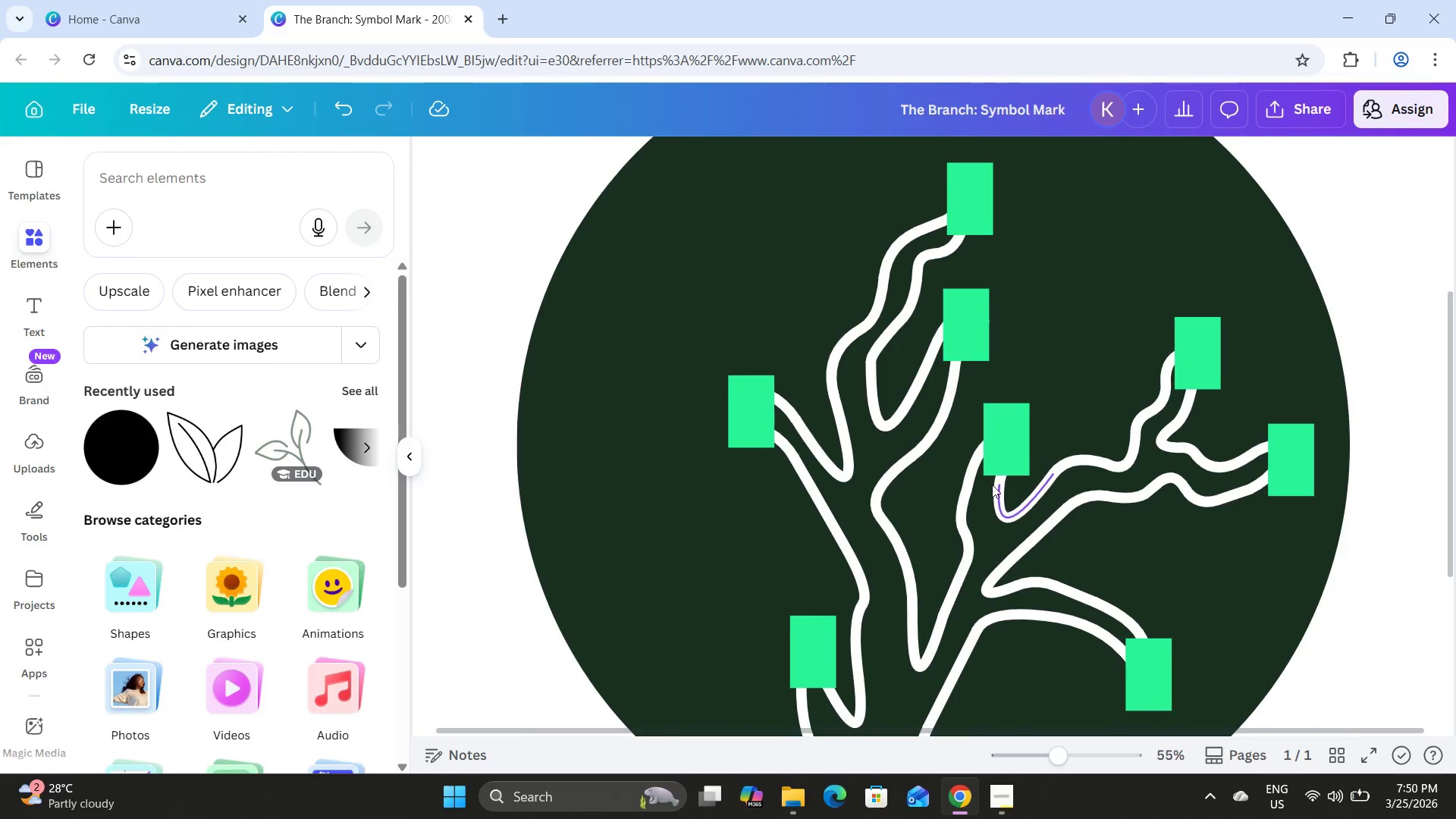 
scroll: coordinate [992, 485], scroll_direction: down, amount: 3.0
 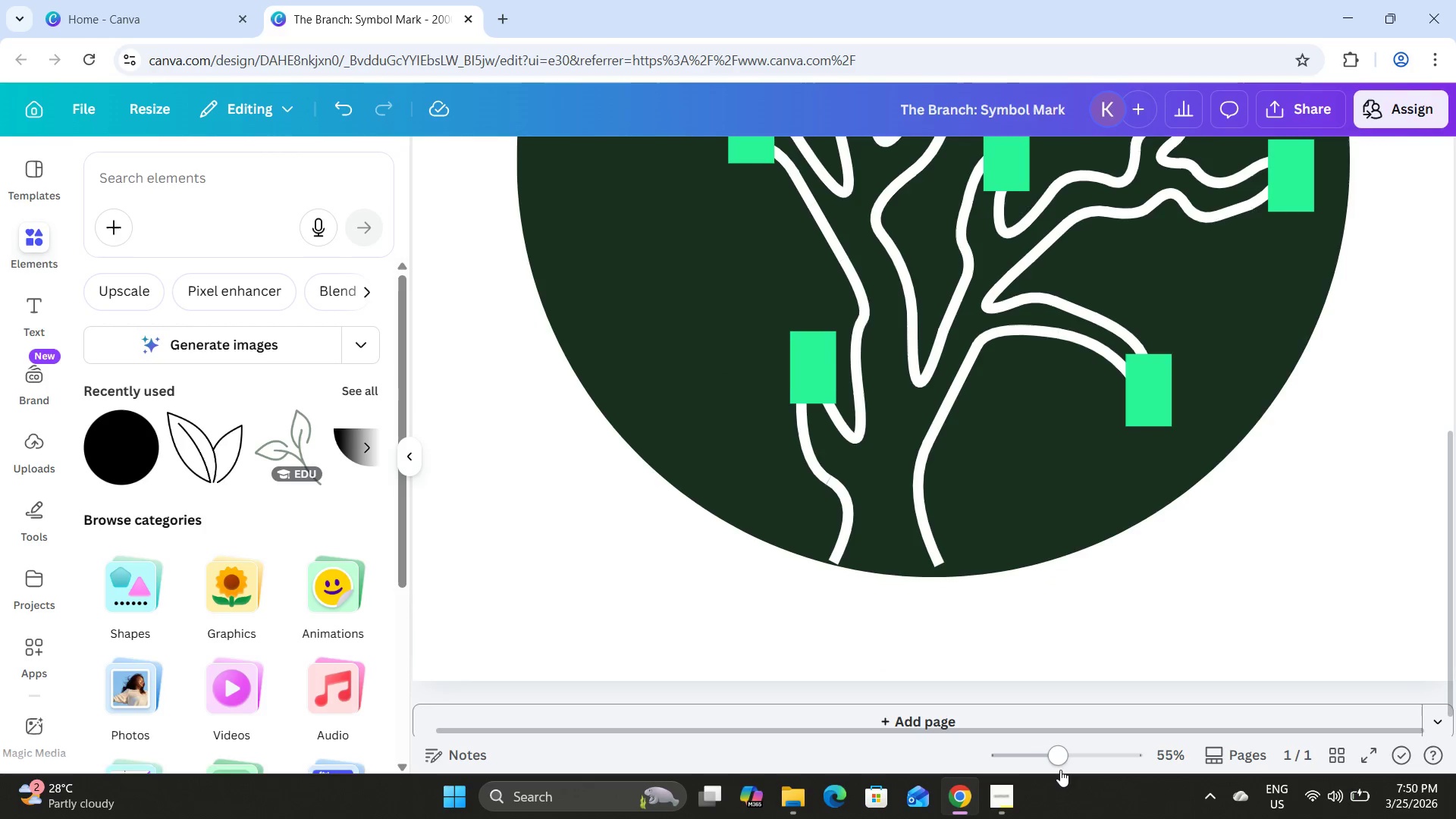 
left_click_drag(start_coordinate=[1060, 766], to_coordinate=[1094, 770])
 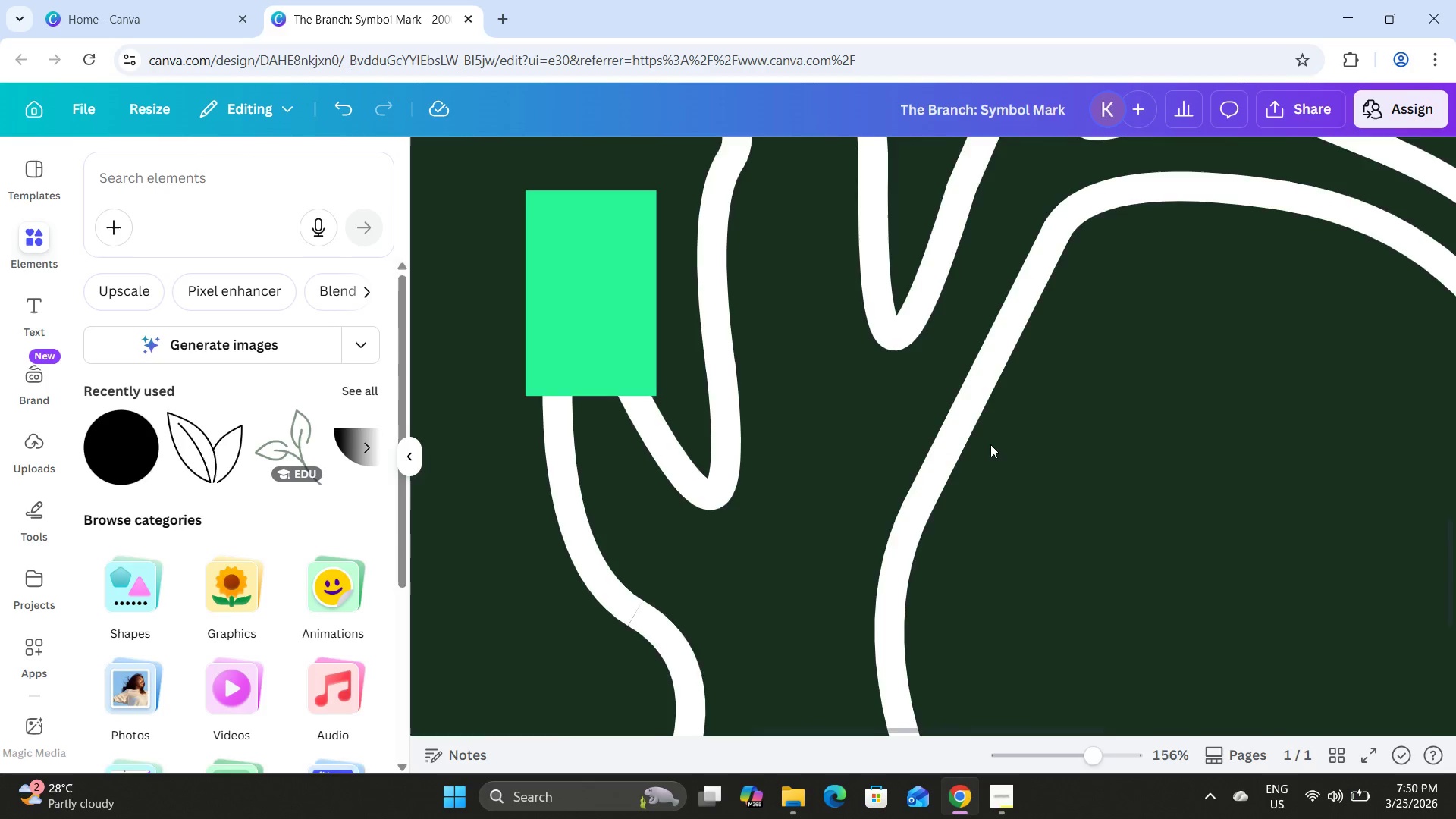 
scroll: coordinate [990, 444], scroll_direction: down, amount: 3.0
 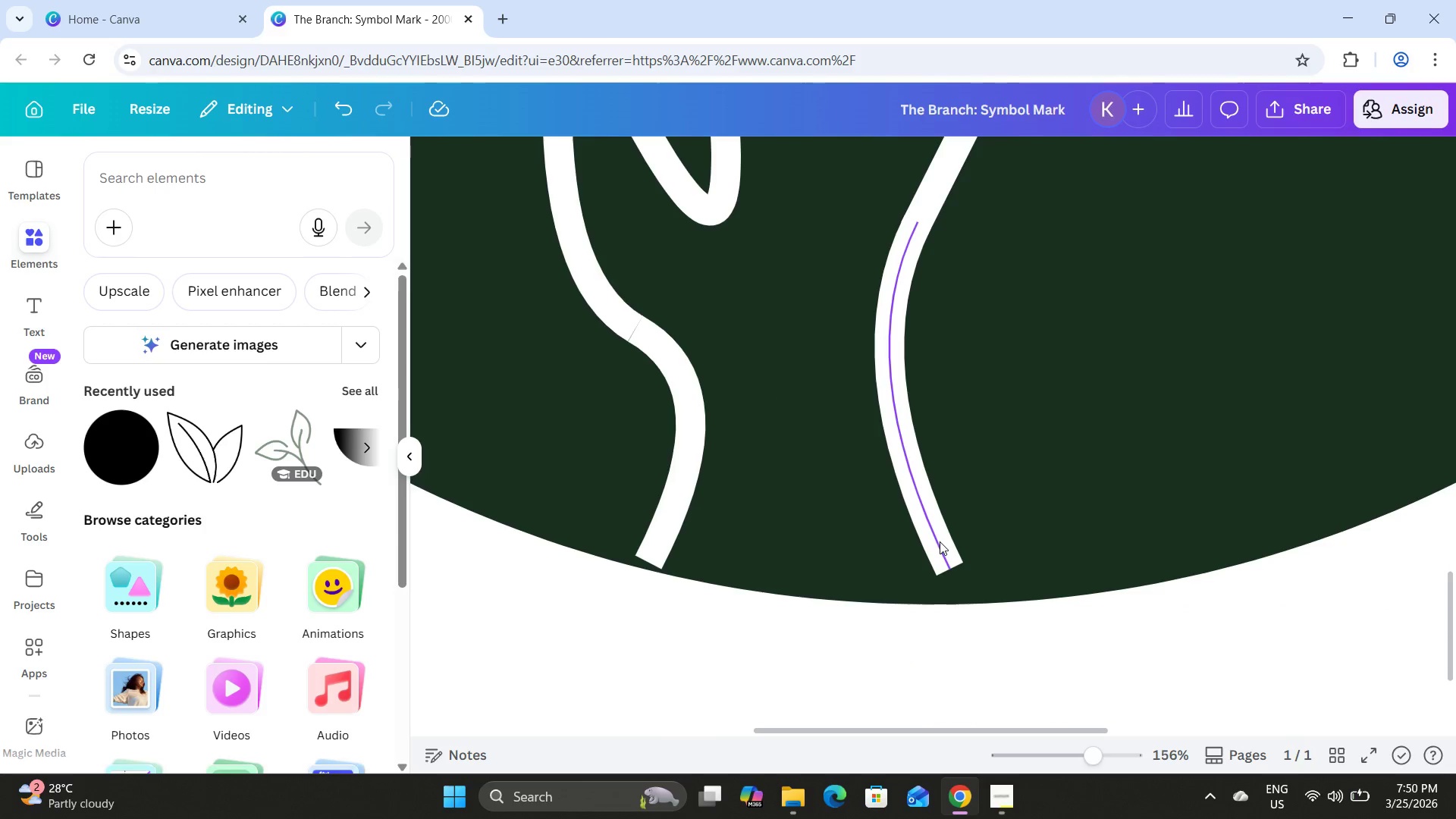 
left_click([936, 541])
 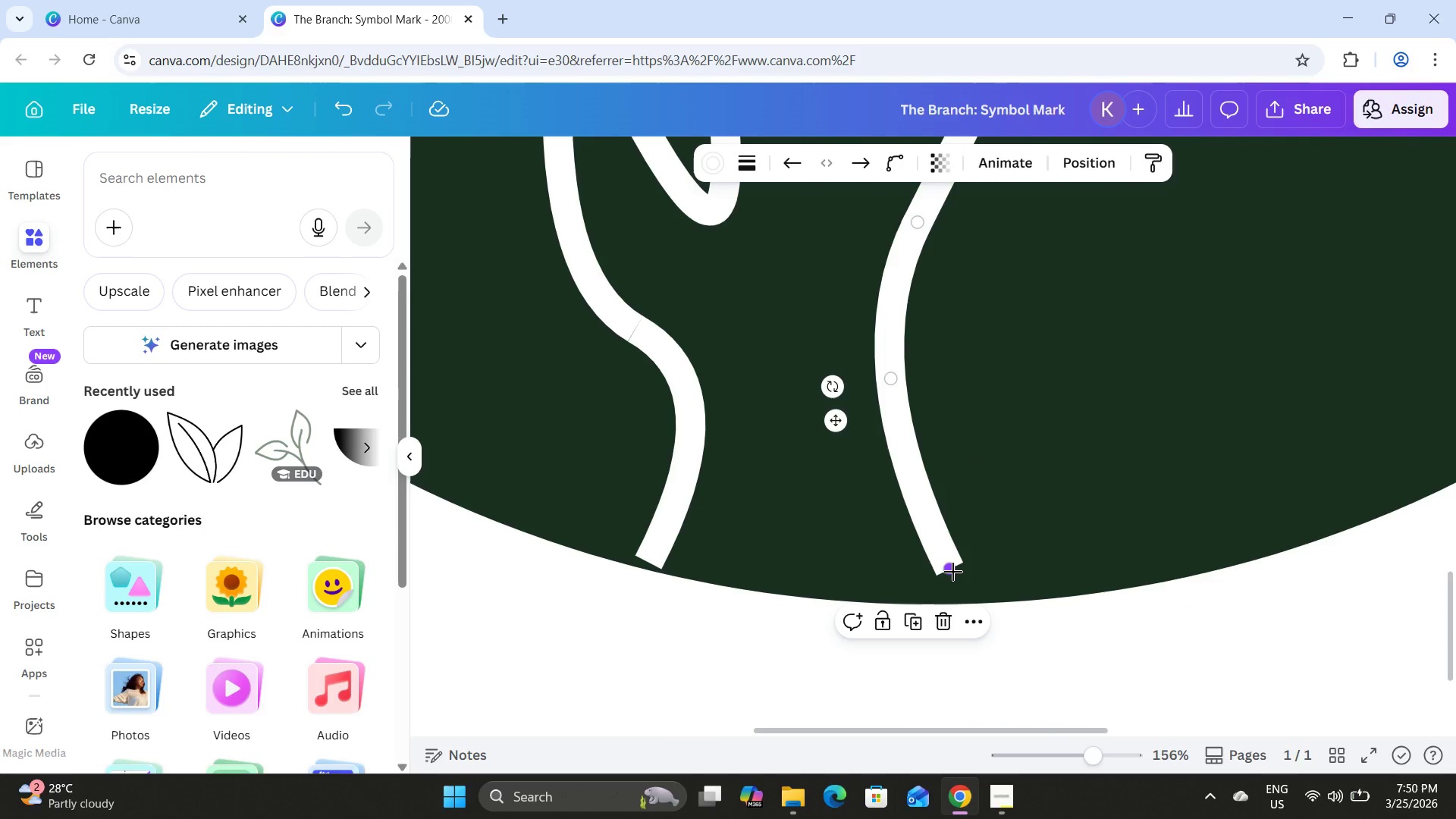 
left_click_drag(start_coordinate=[953, 571], to_coordinate=[930, 588])
 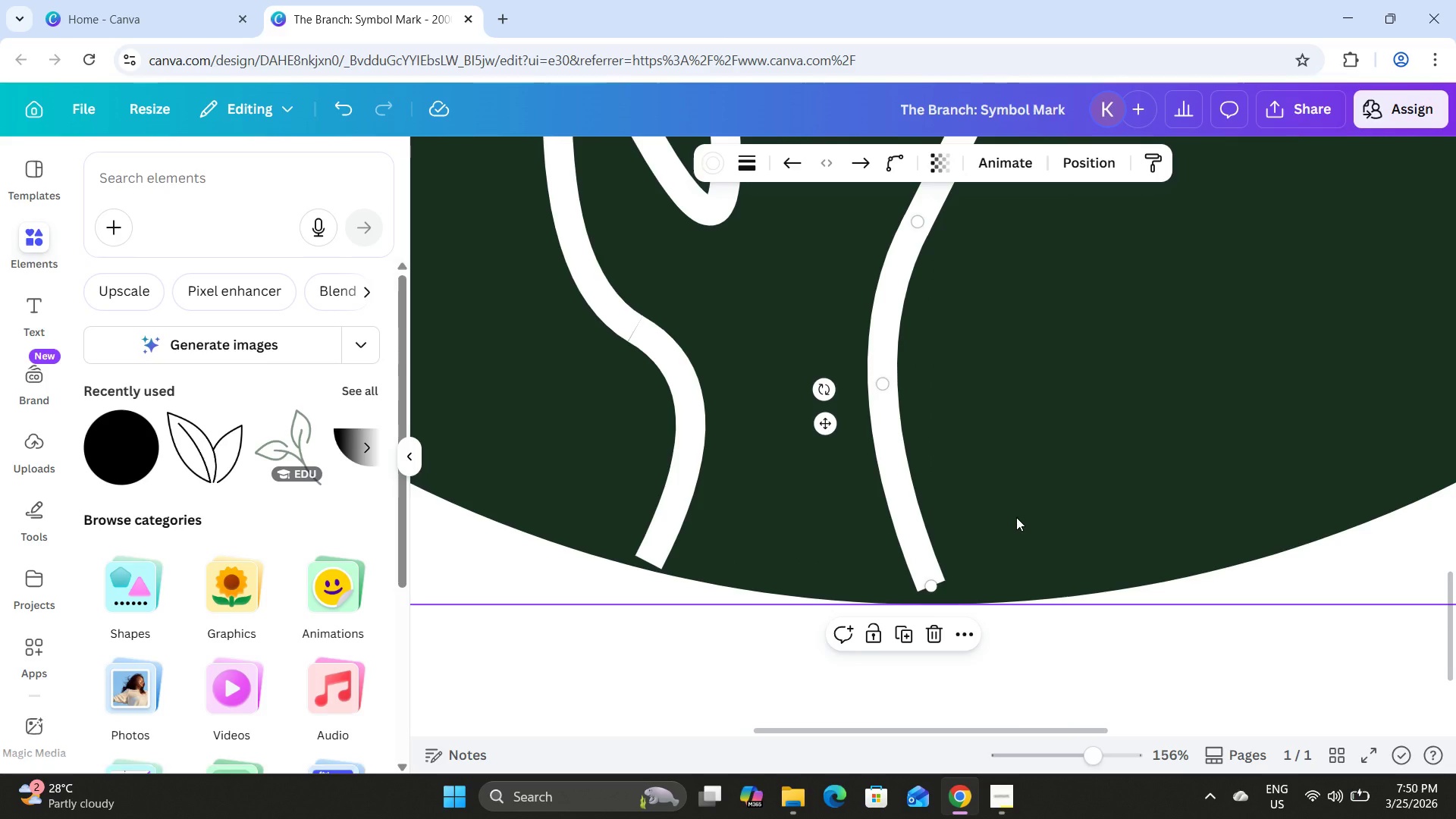 
key(Control+Z)
 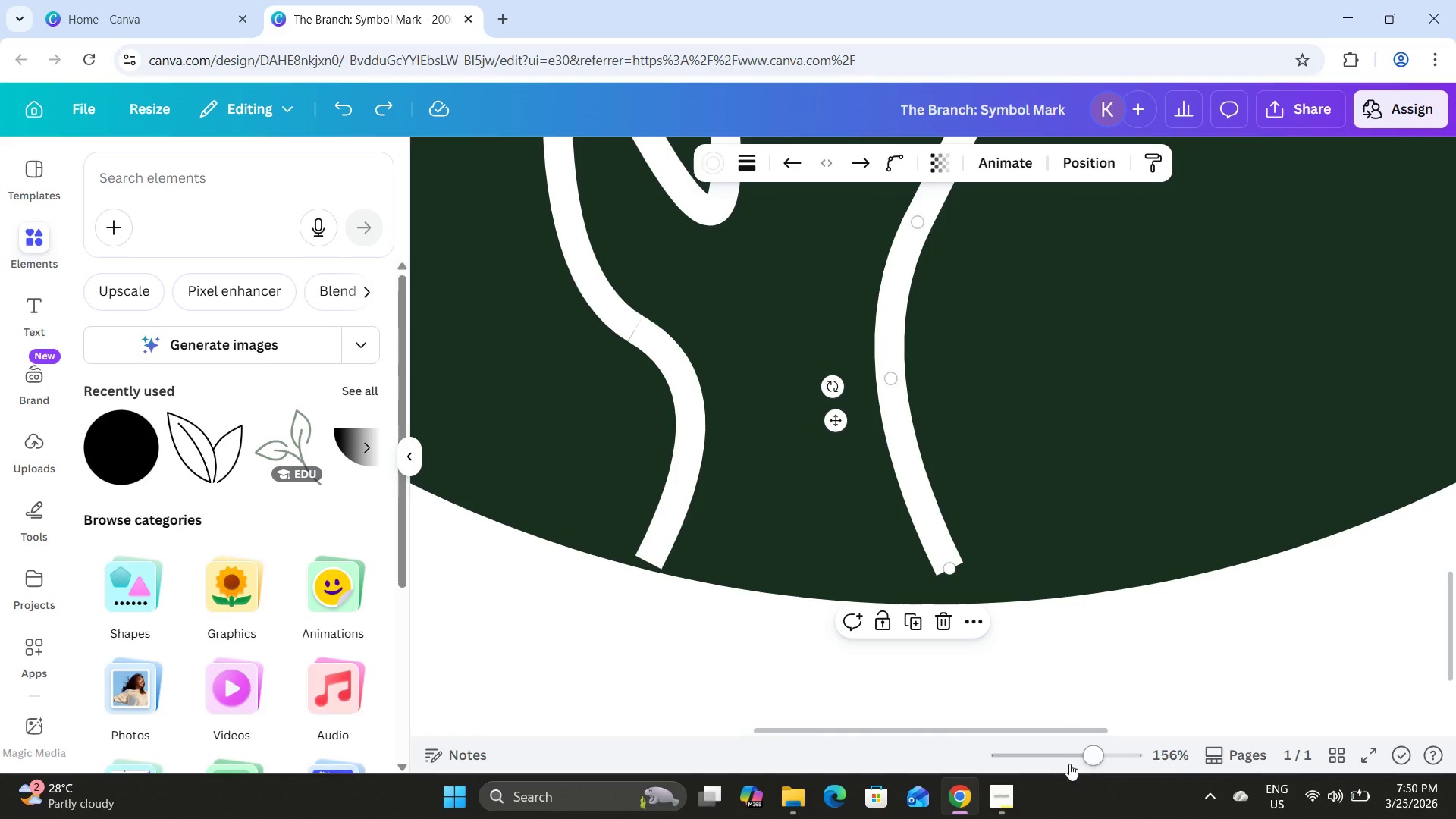 
left_click_drag(start_coordinate=[1078, 755], to_coordinate=[1025, 741])
 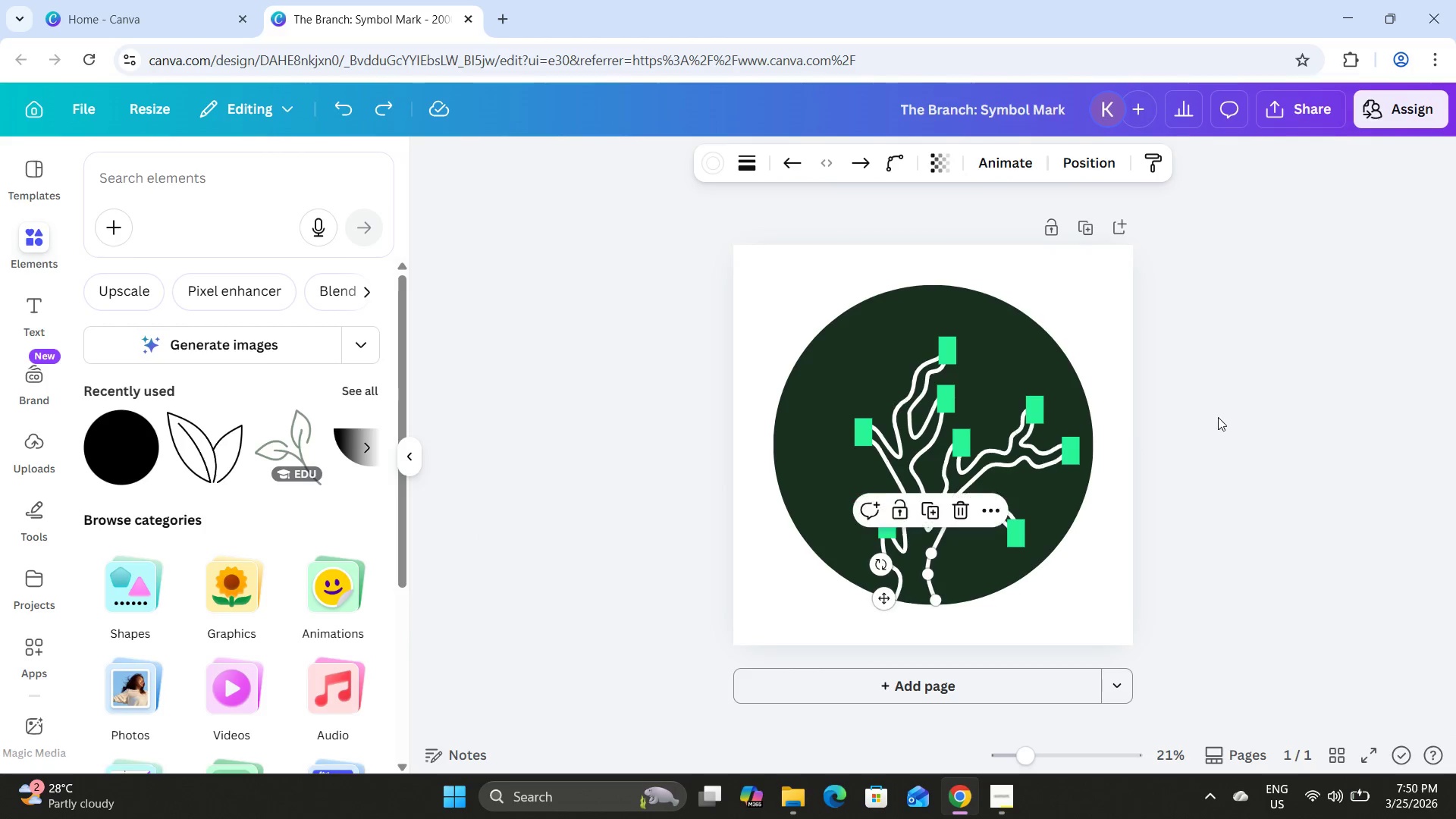 
left_click([1218, 417])
 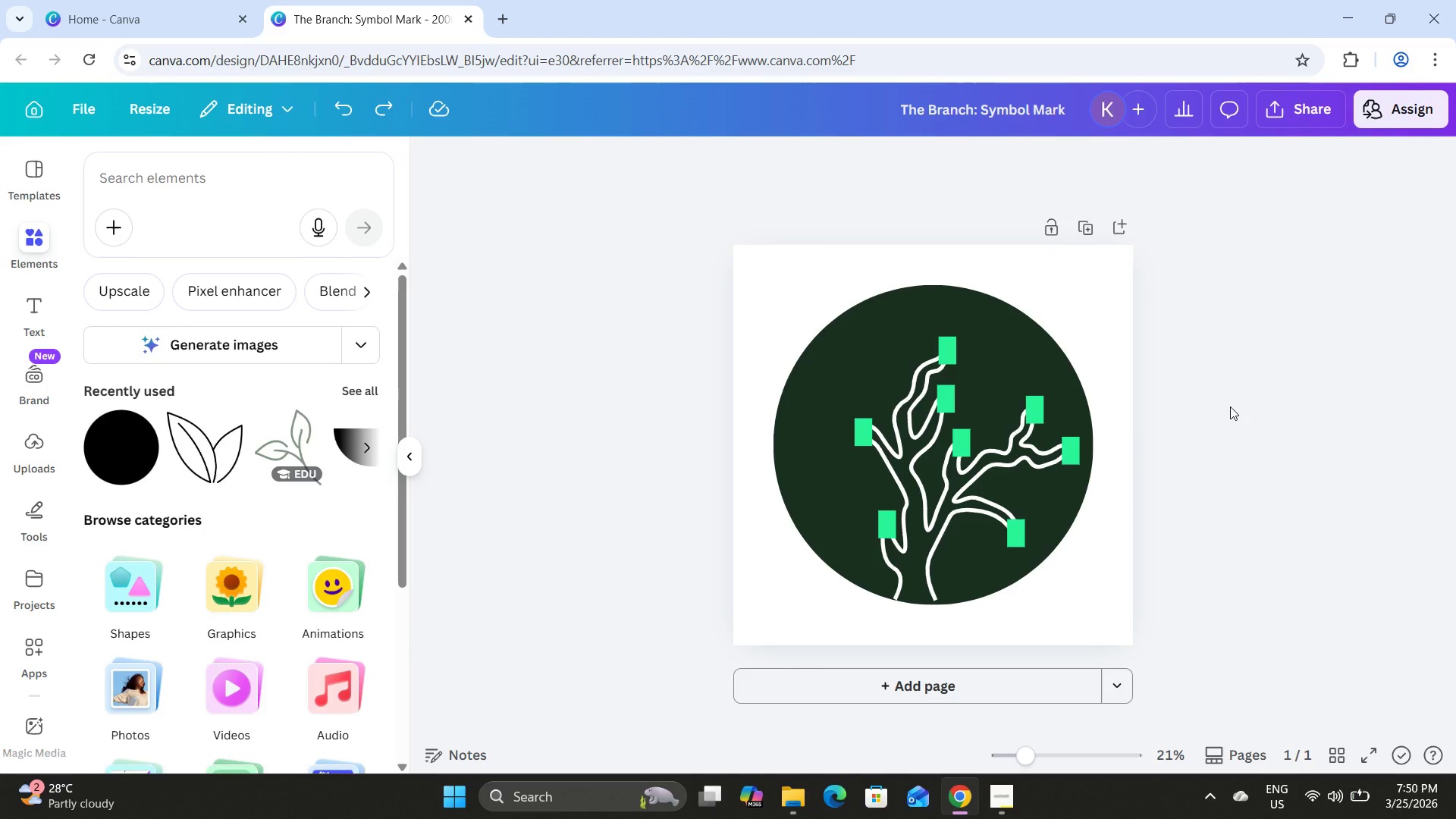 
scroll: coordinate [1204, 337], scroll_direction: up, amount: 2.0
 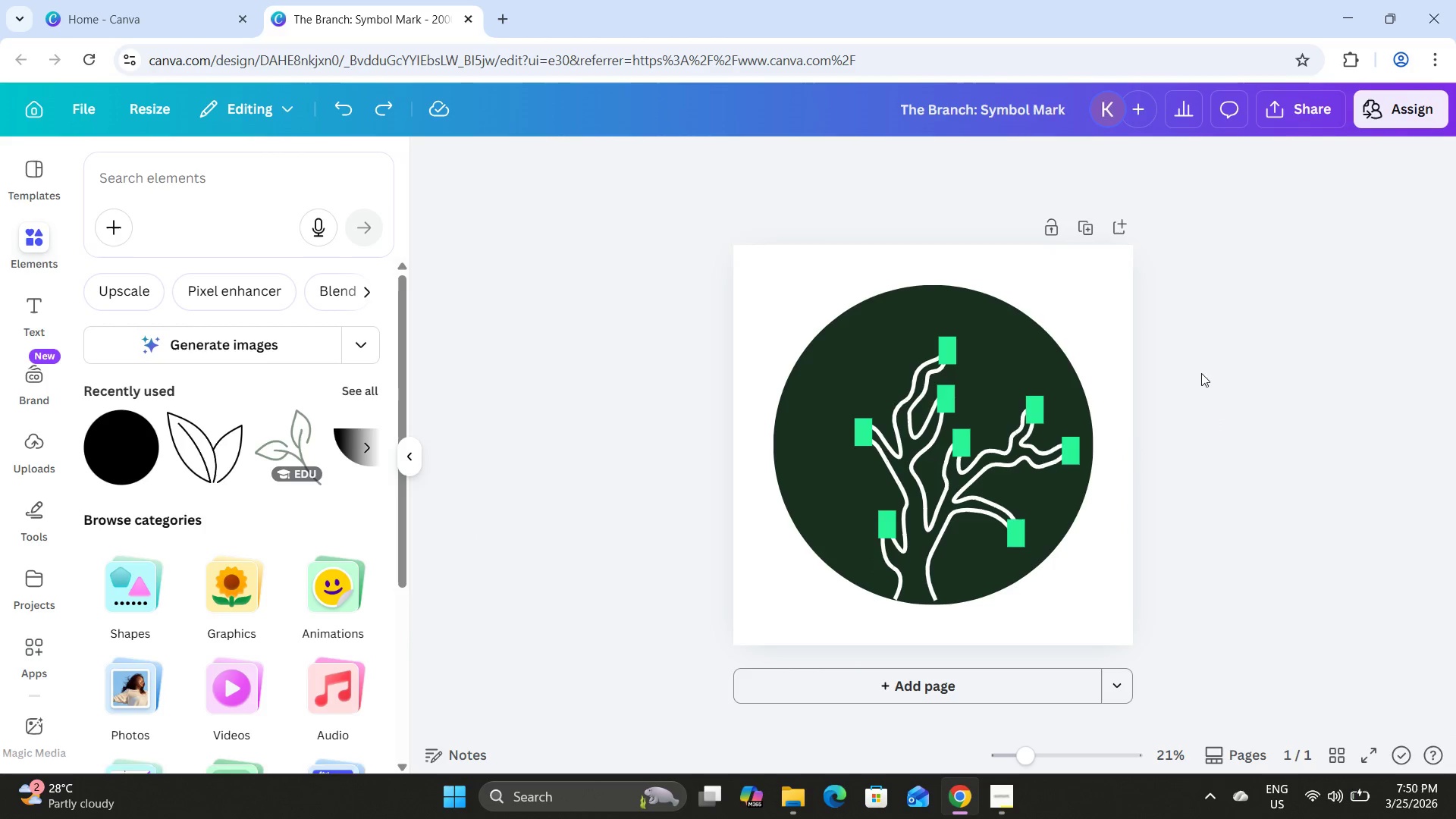 
left_click([998, 799])